 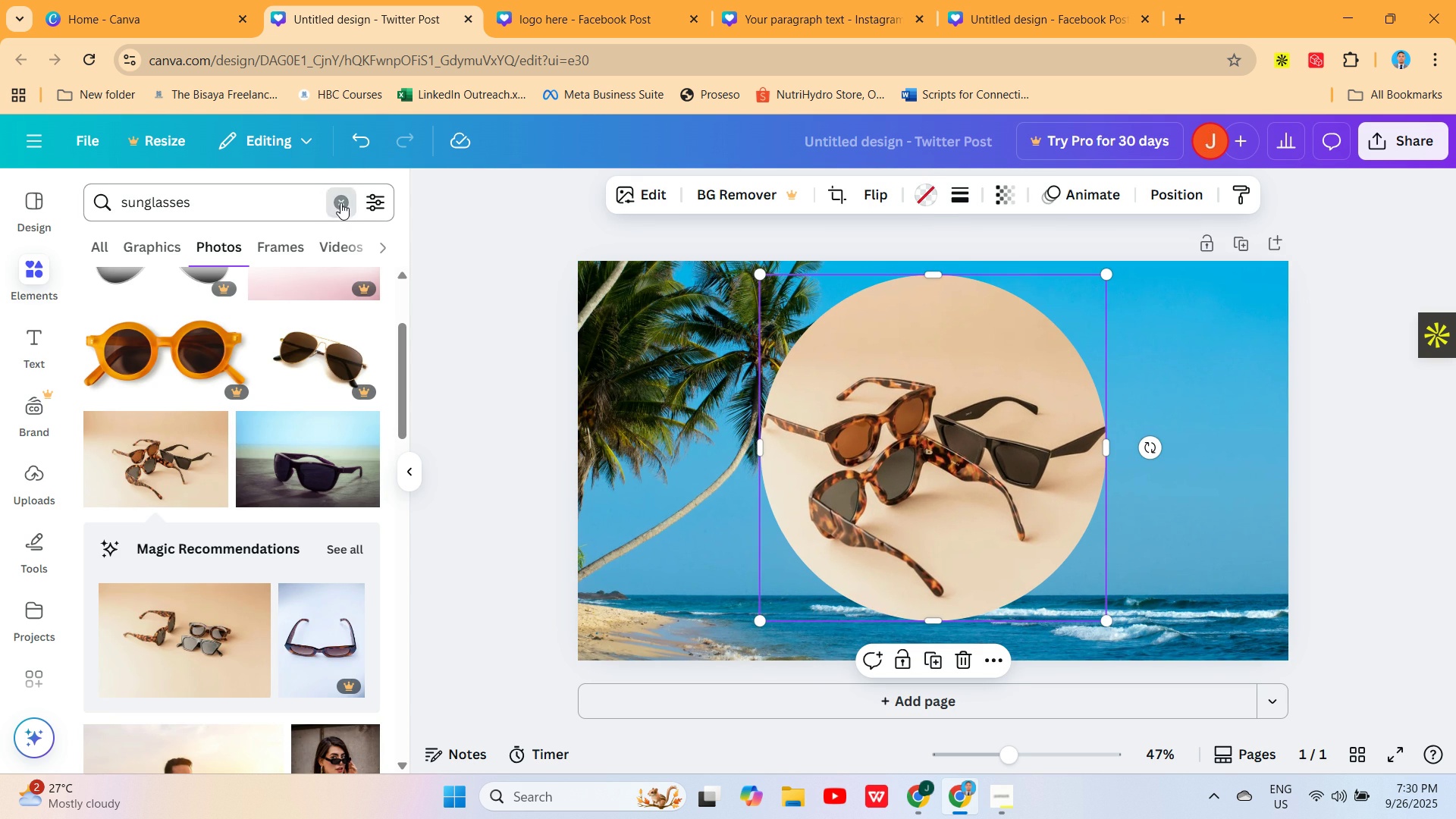 
type(bea)
 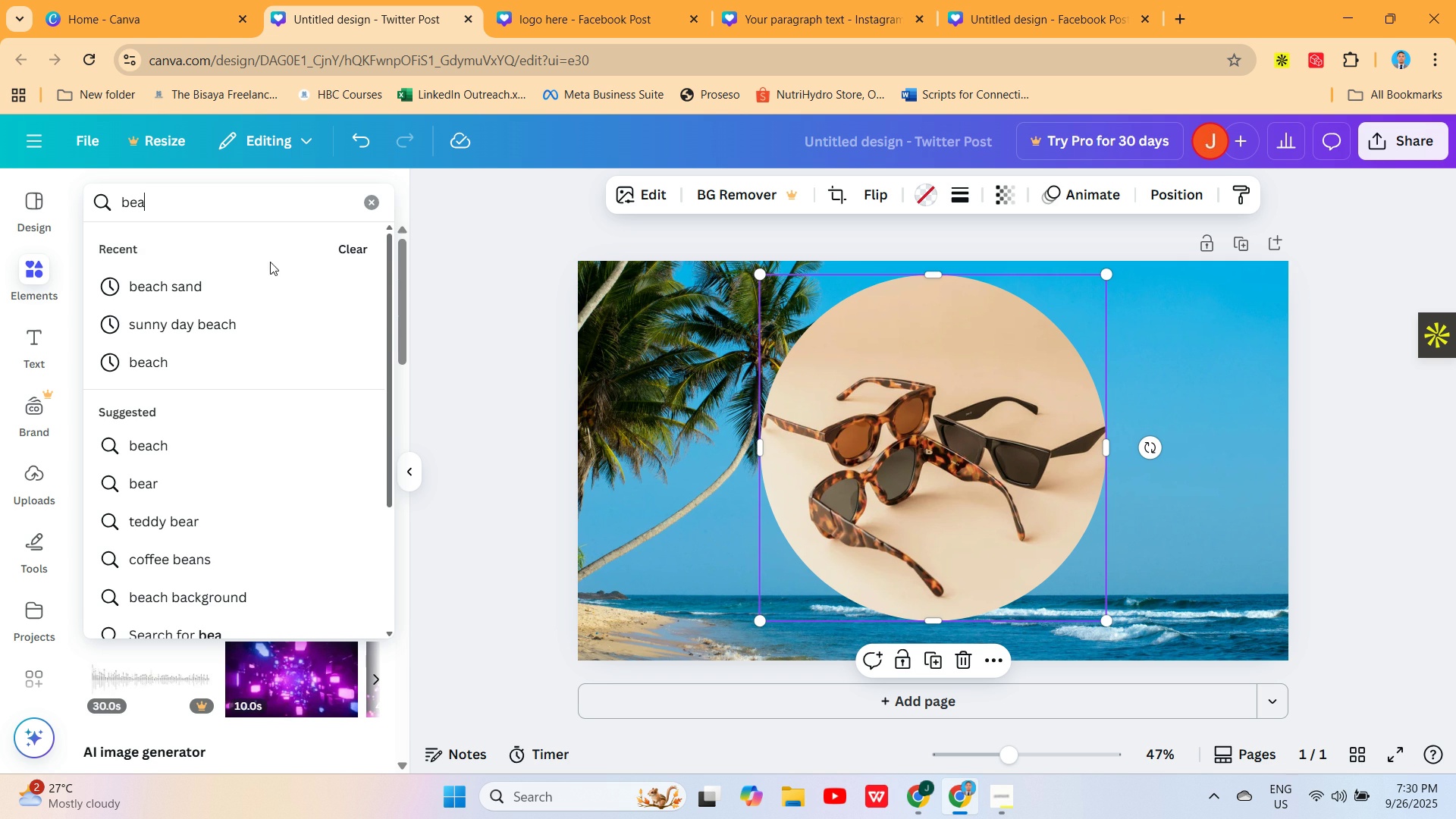 
left_click([267, 278])
 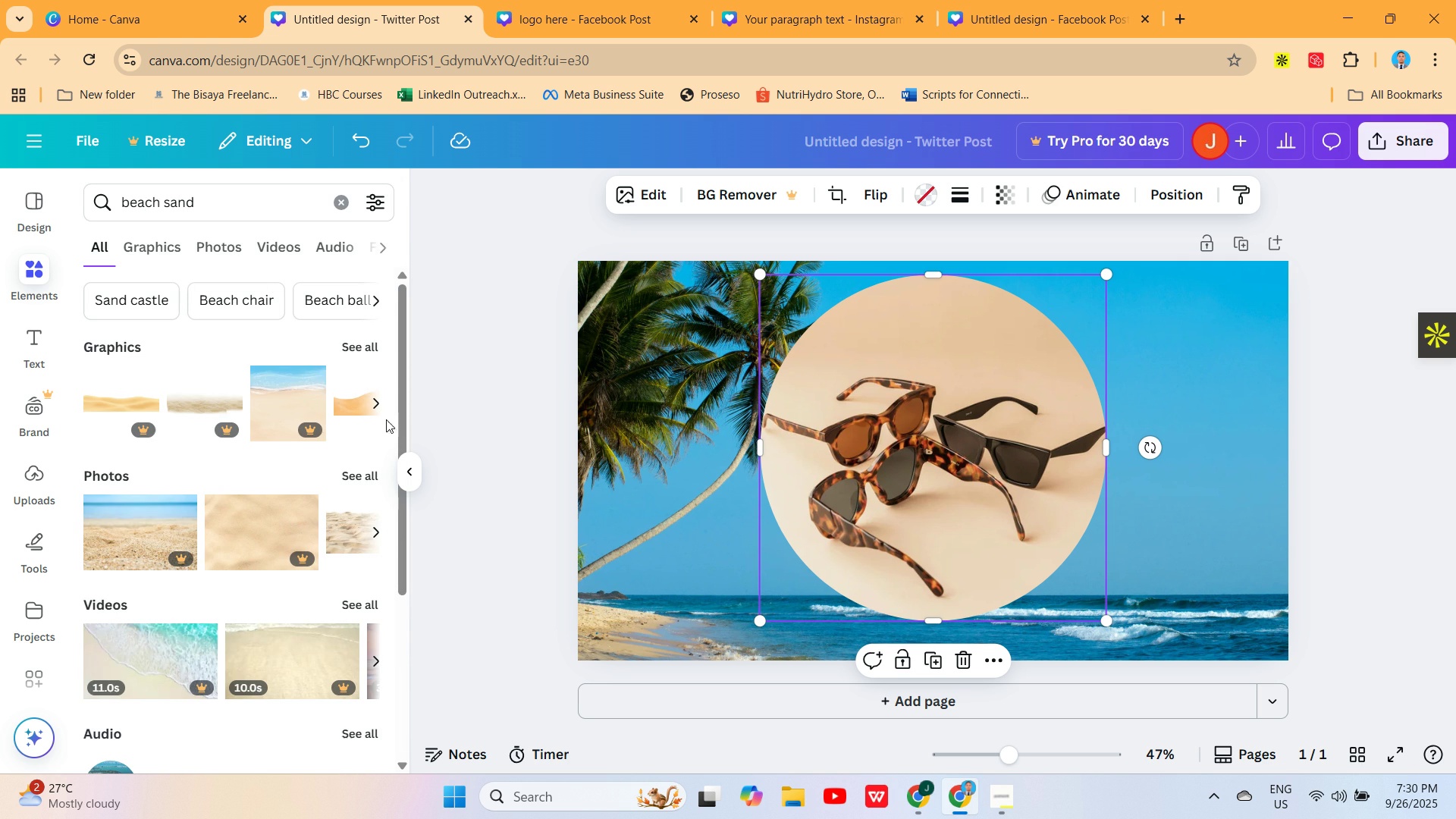 
left_click([365, 344])
 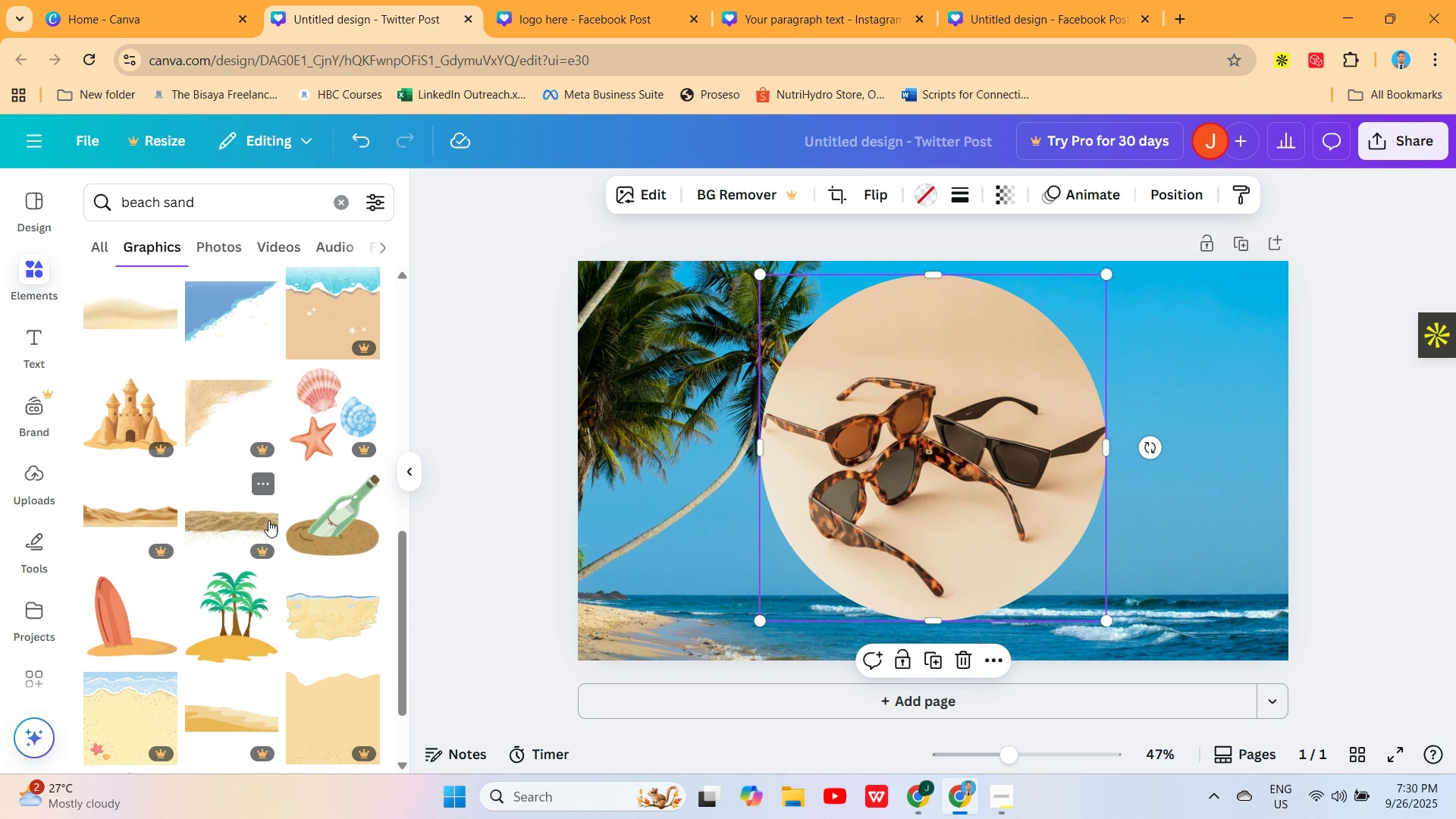 
wait(17.43)
 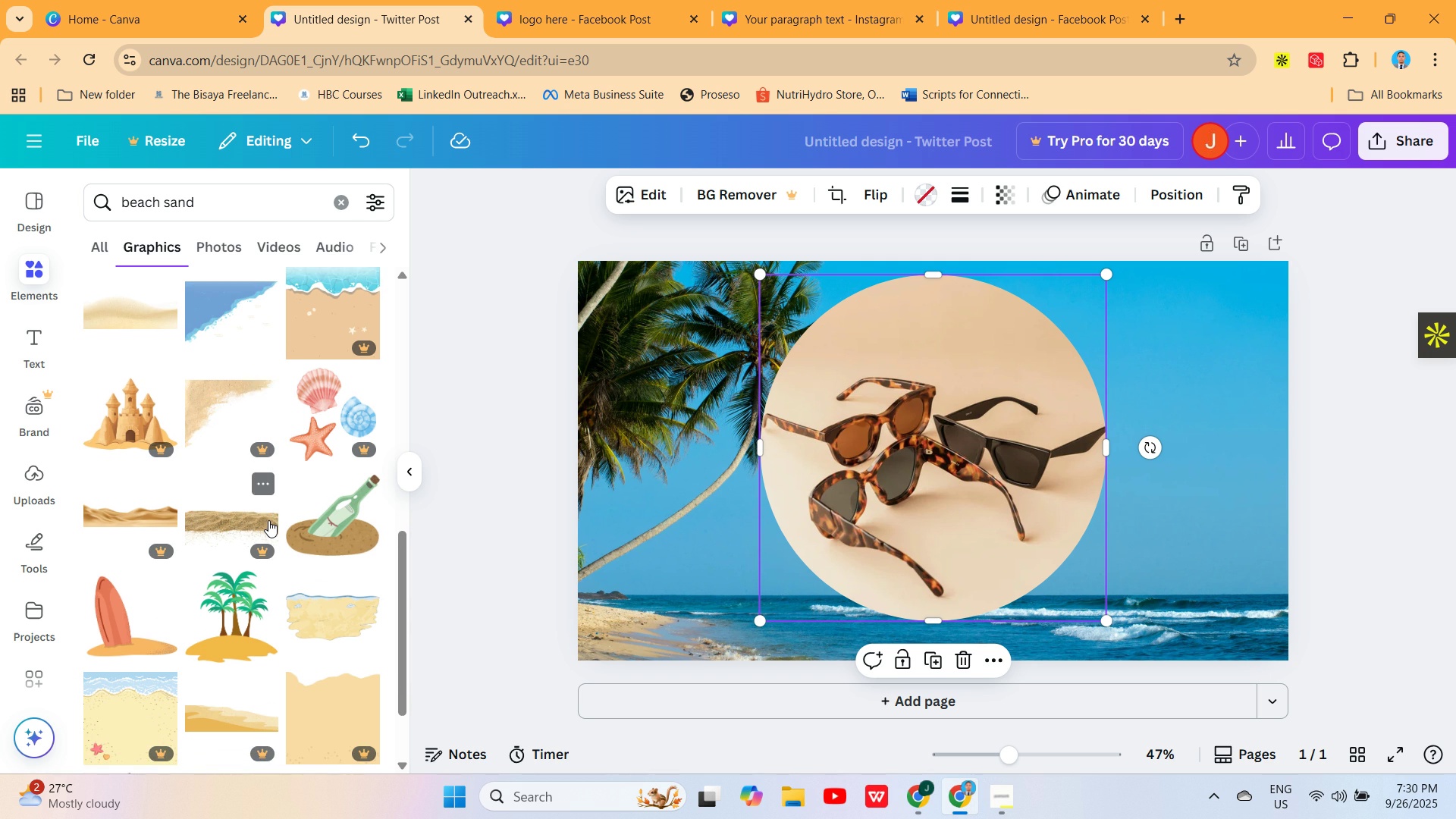 
left_click([330, 378])